 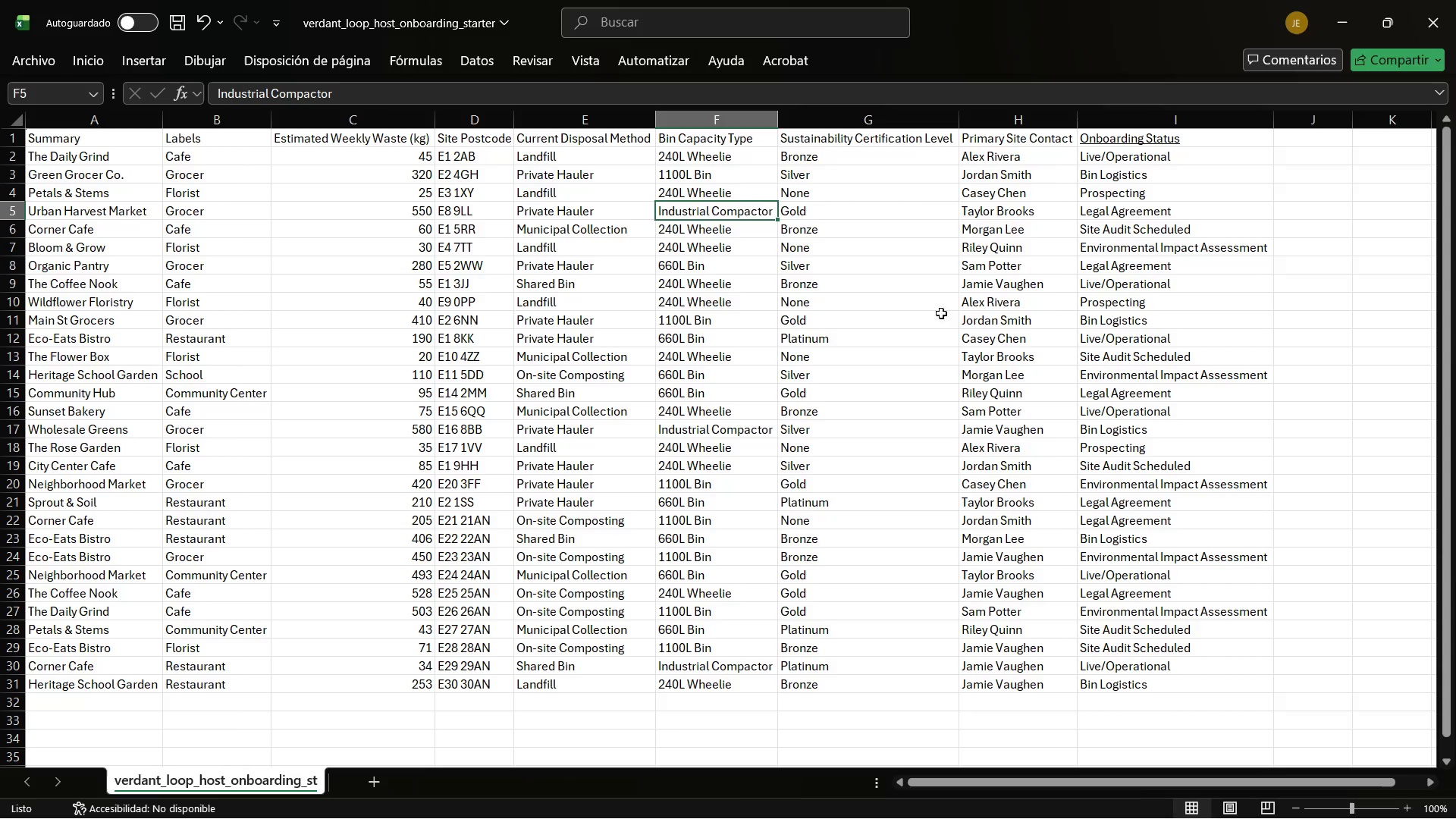 
left_click([689, 134])
 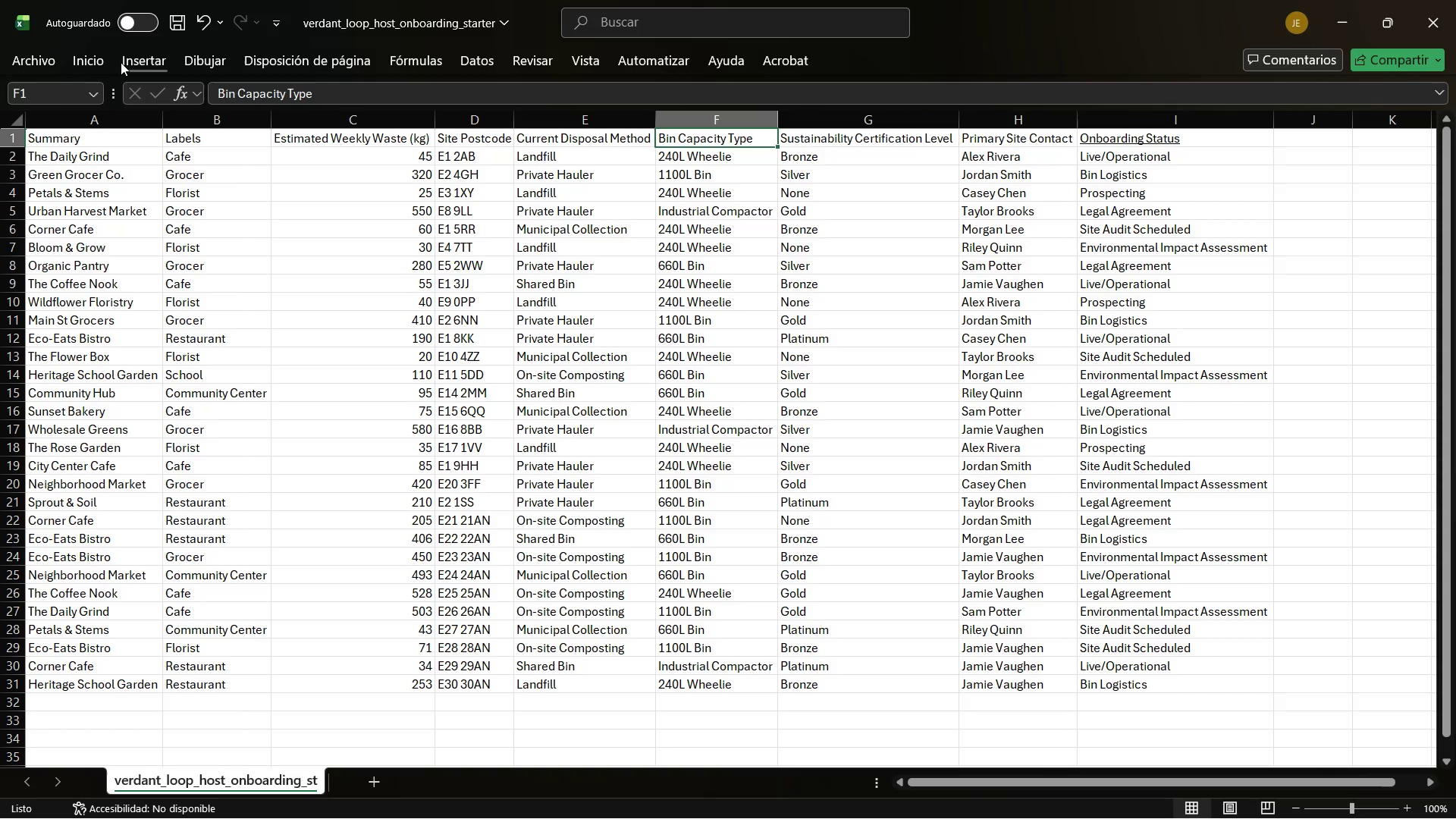 
left_click([123, 60])
 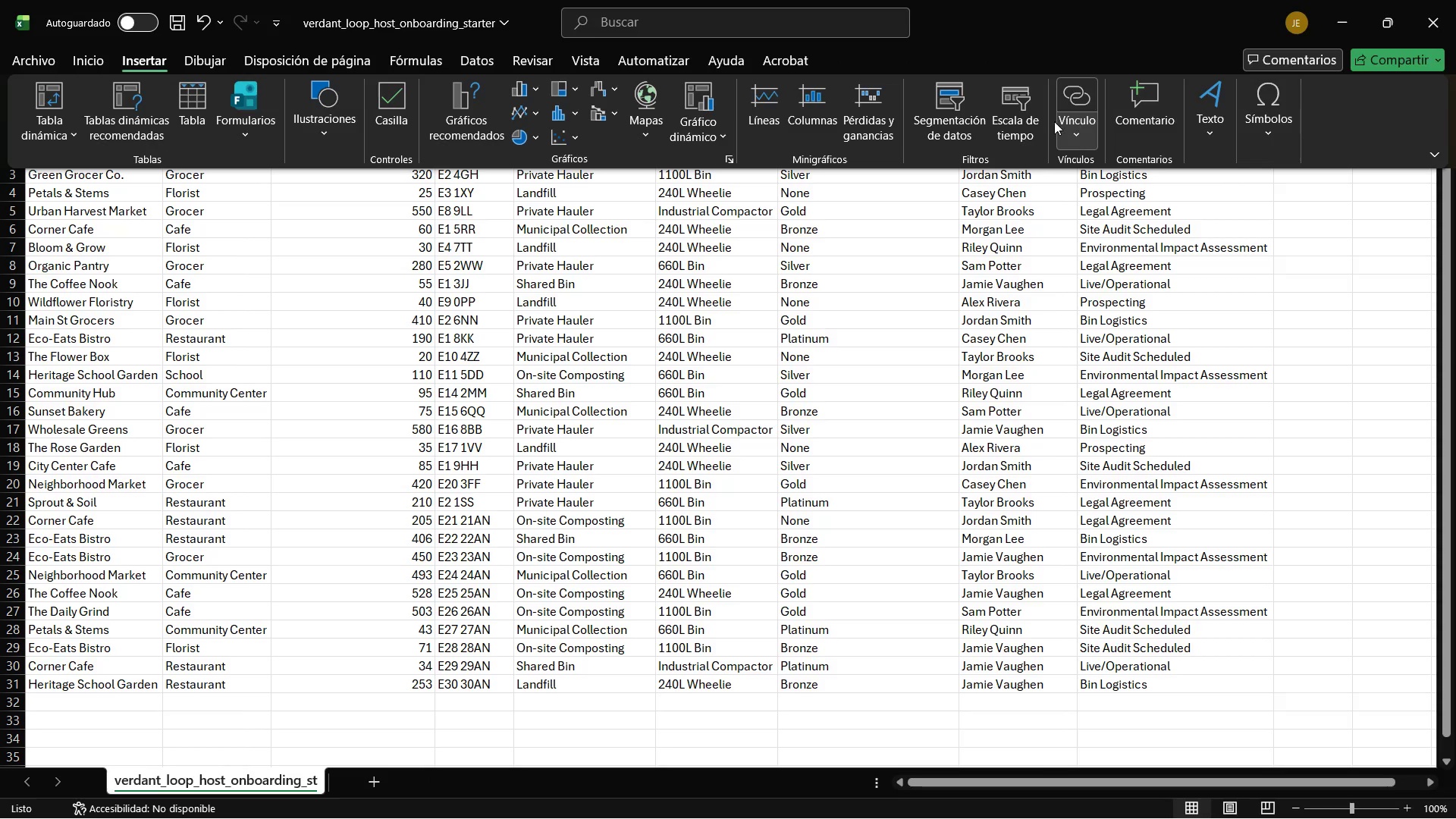 
wait(9.41)
 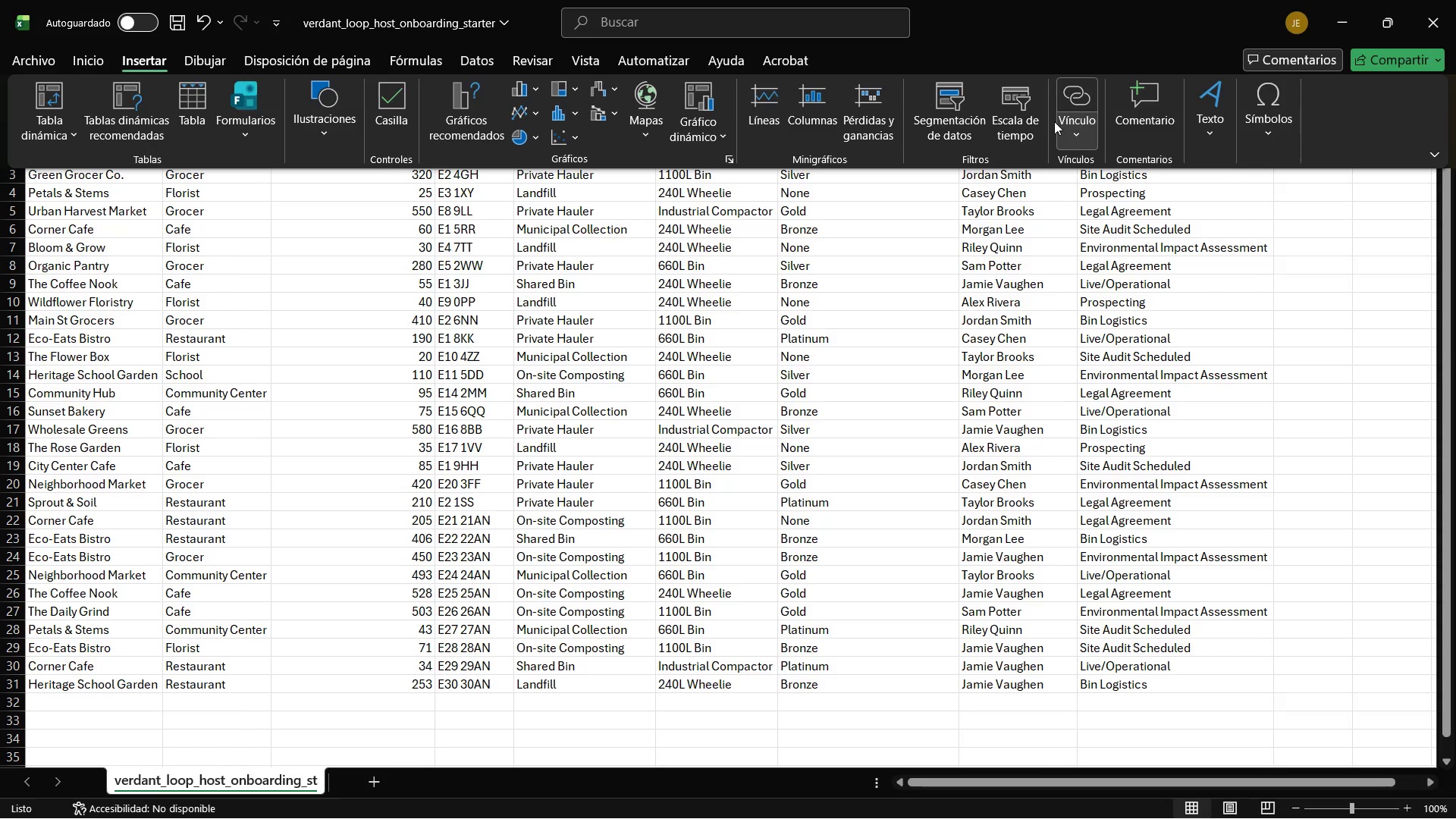 
left_click([977, 90])
 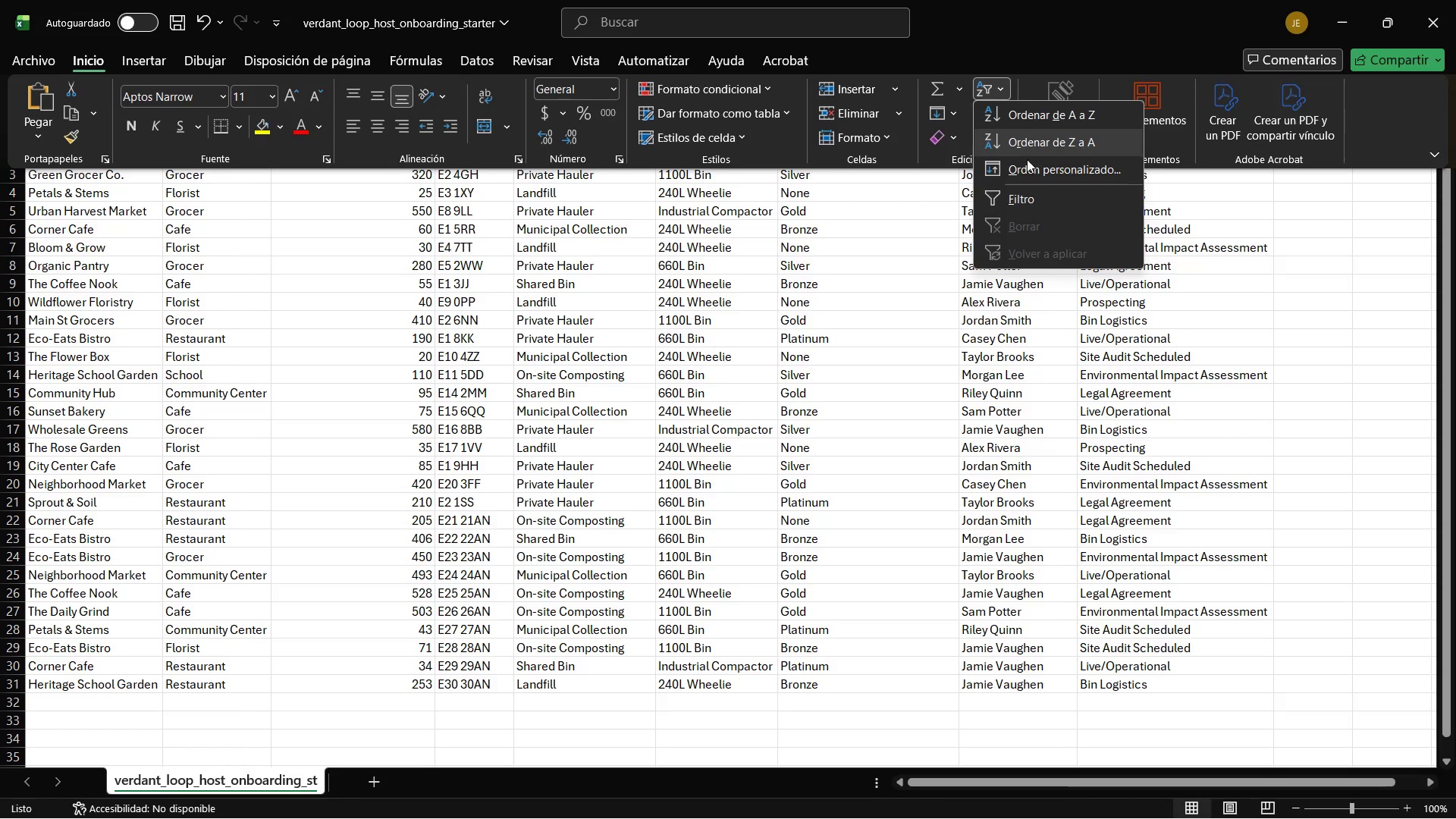 
left_click([1009, 190])
 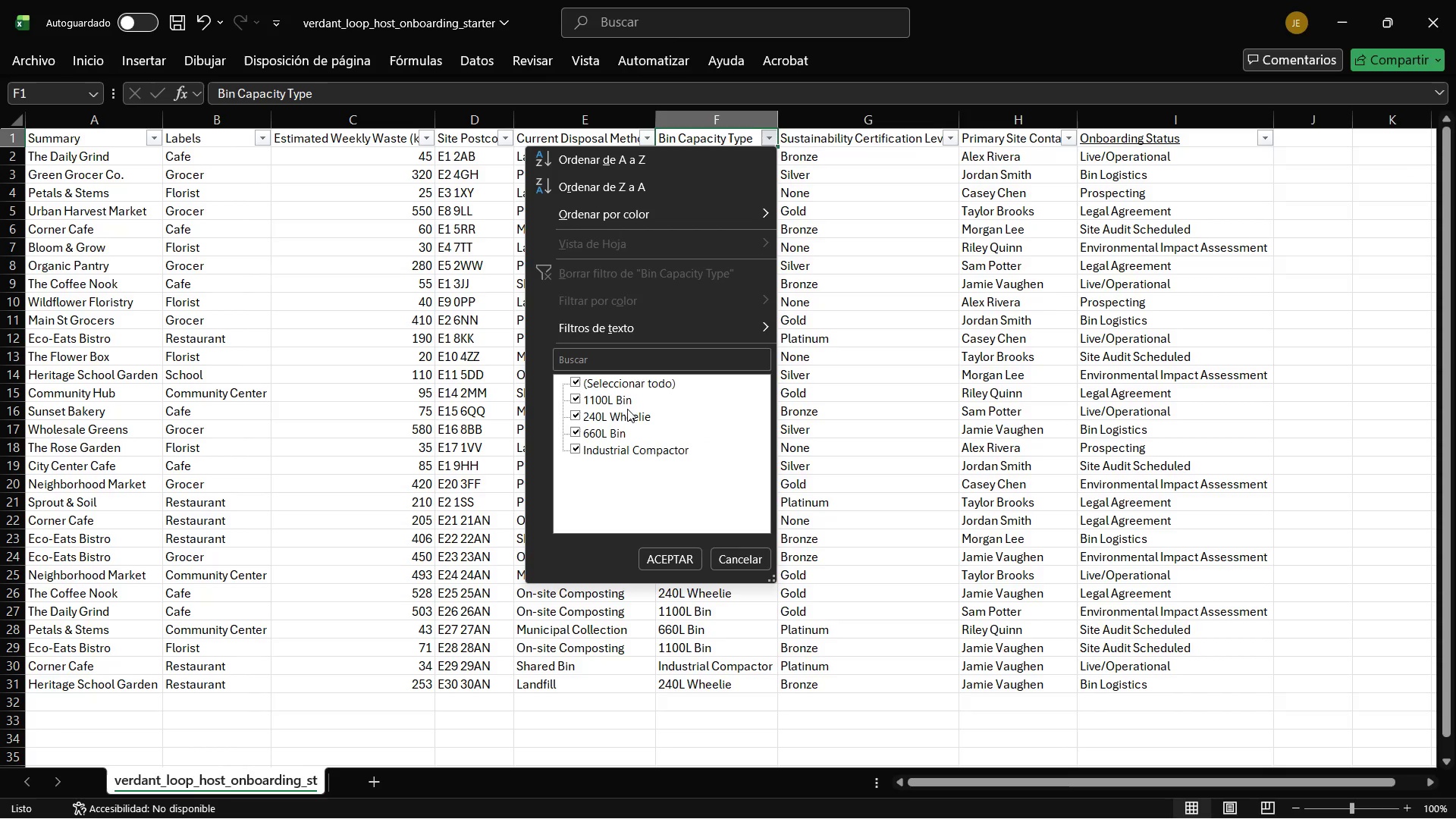 
key(Alt+AltLeft)
 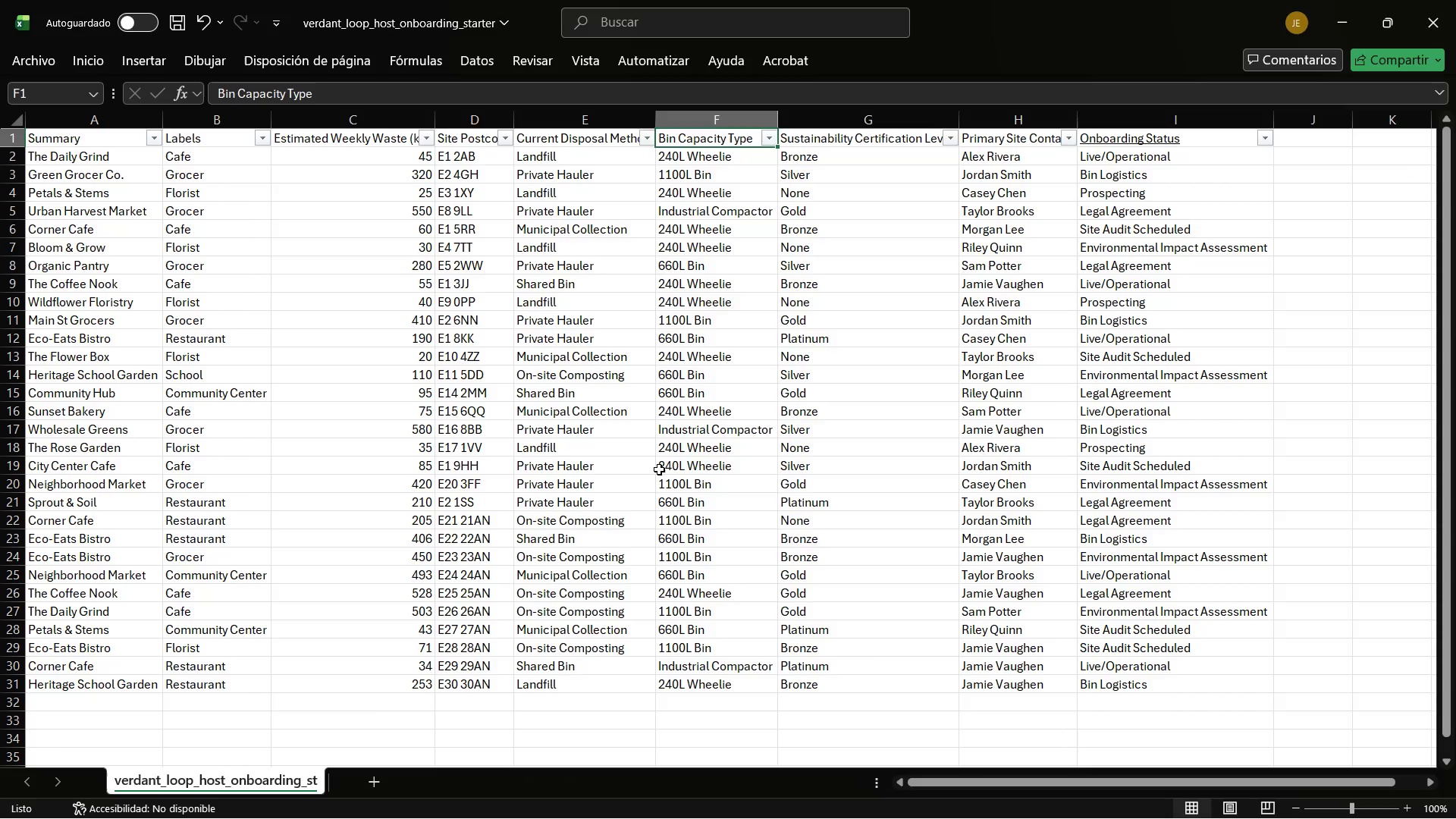 
key(Alt+Tab)